 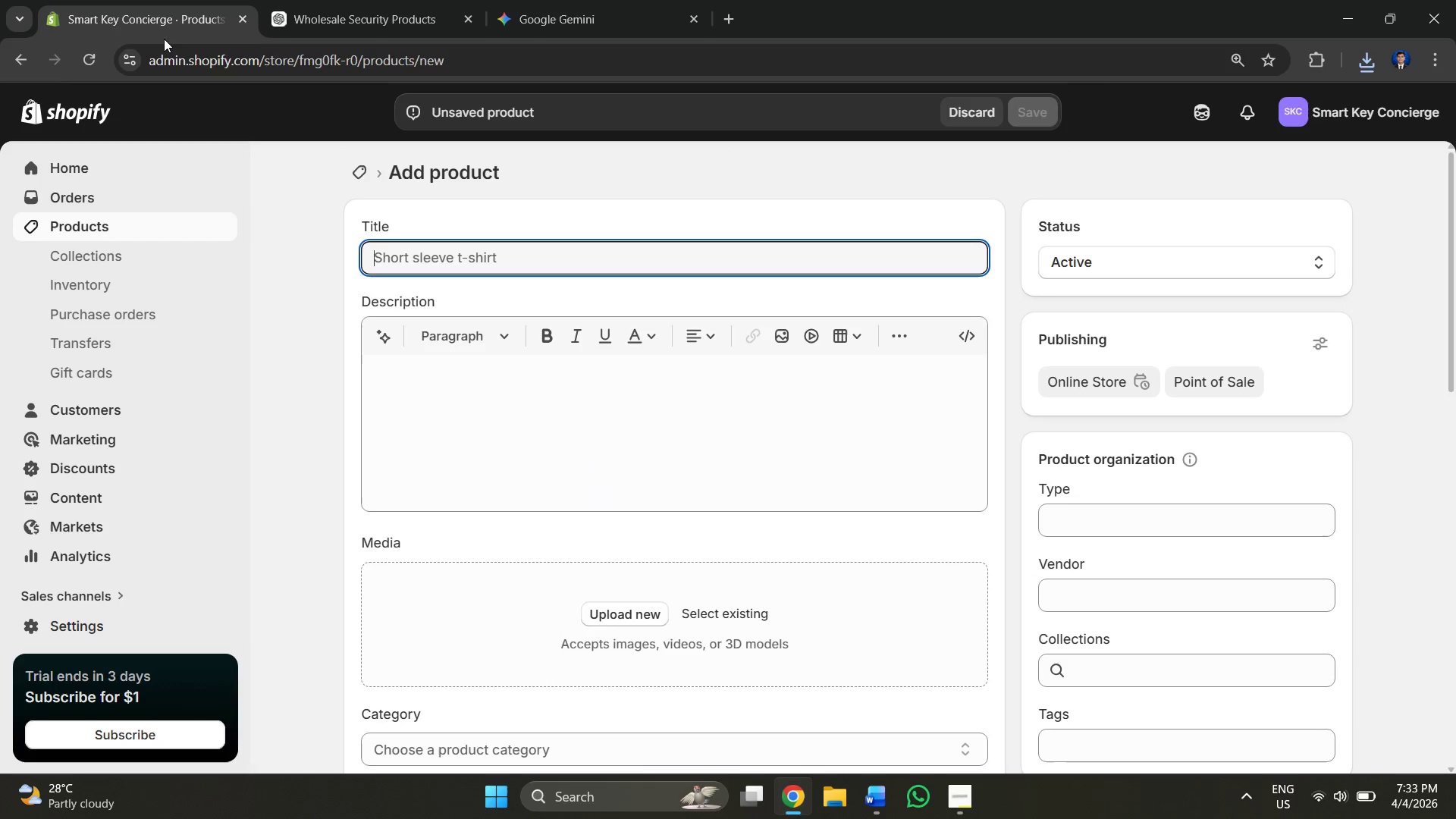 
left_click([414, 256])
 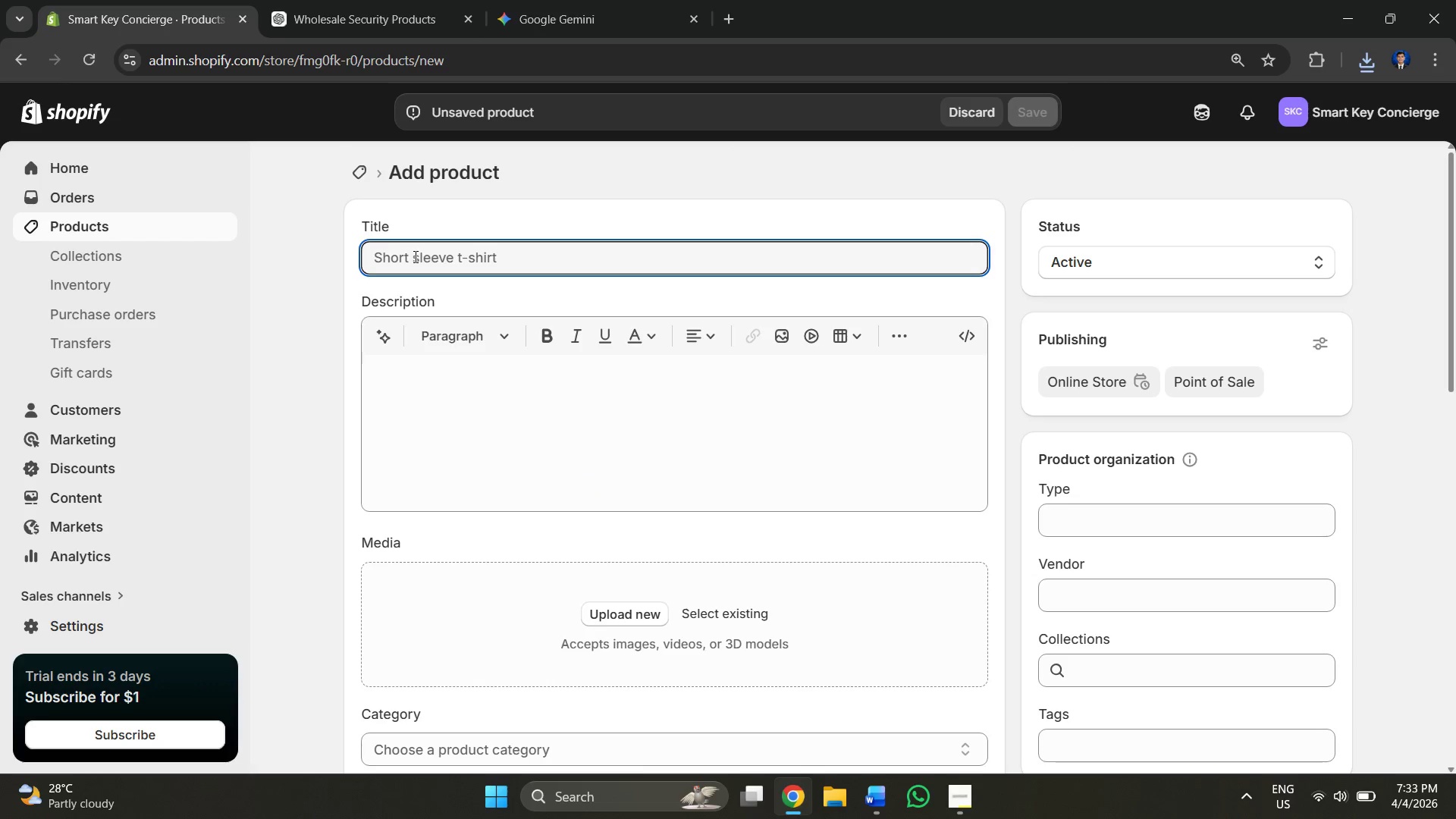 
key(Control+V)
 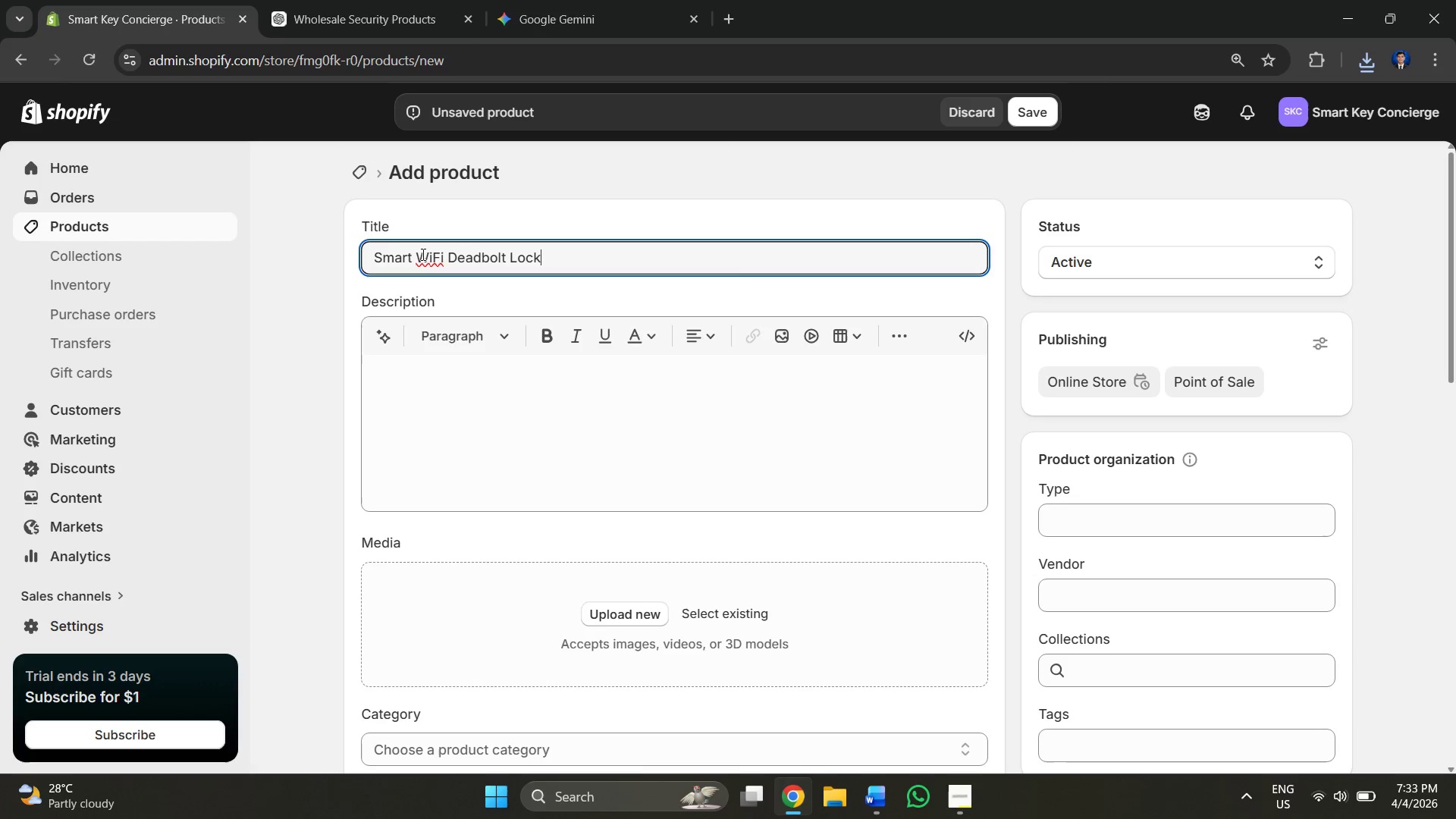 
key(Alt+AltLeft)
 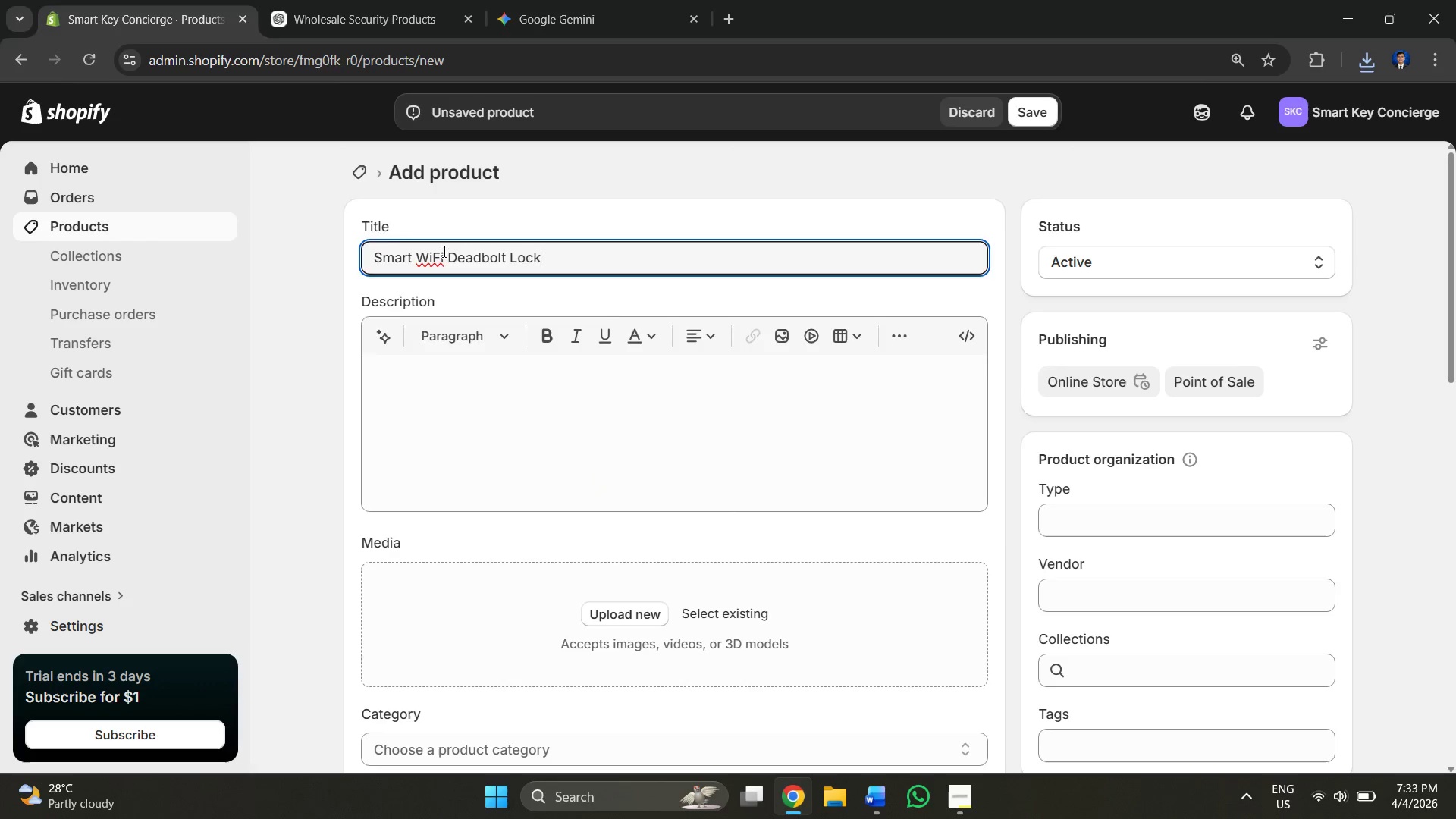 
key(Alt+Tab)